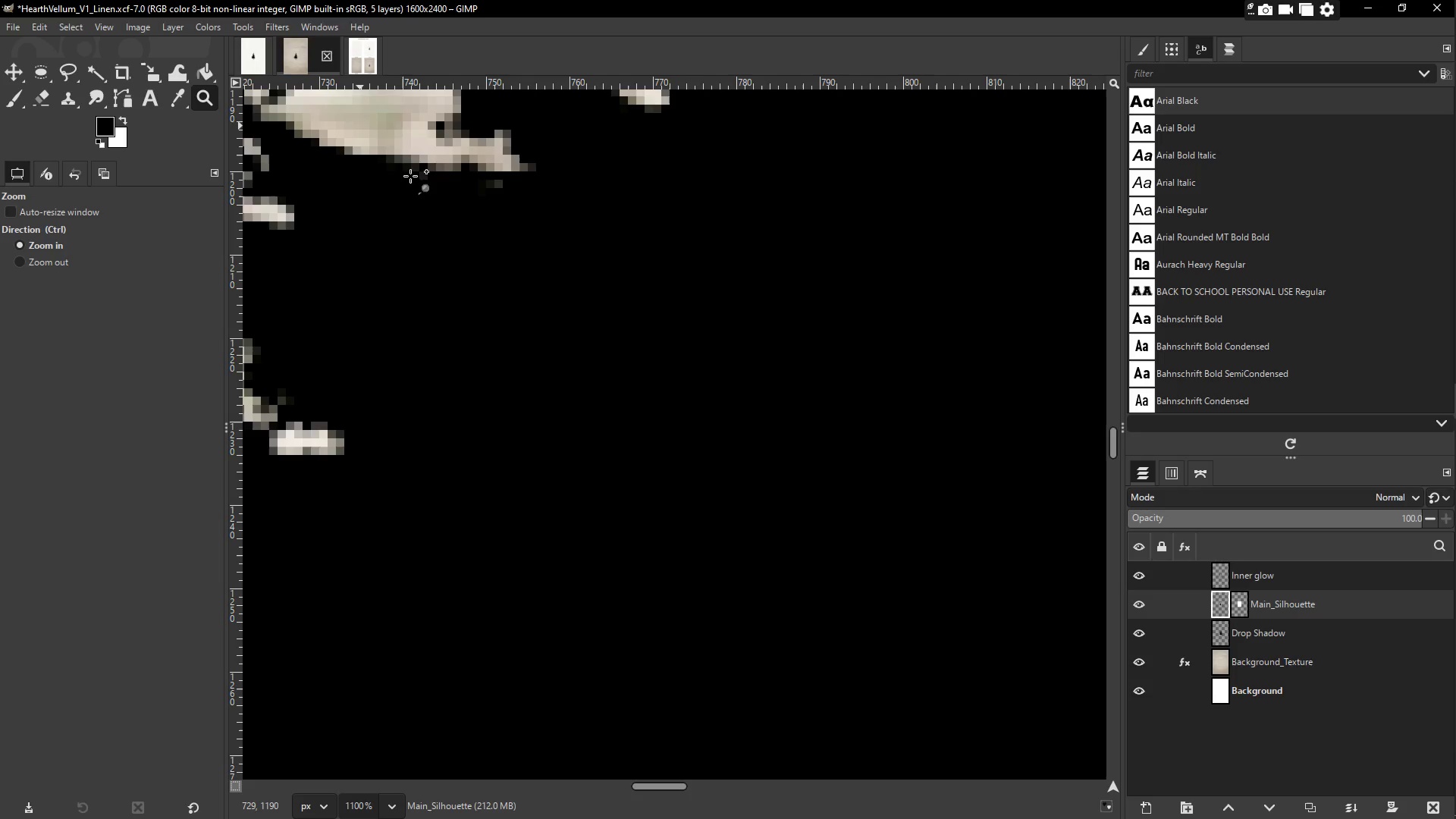 
scroll: coordinate [819, 391], scroll_direction: up, amount: 1.0
 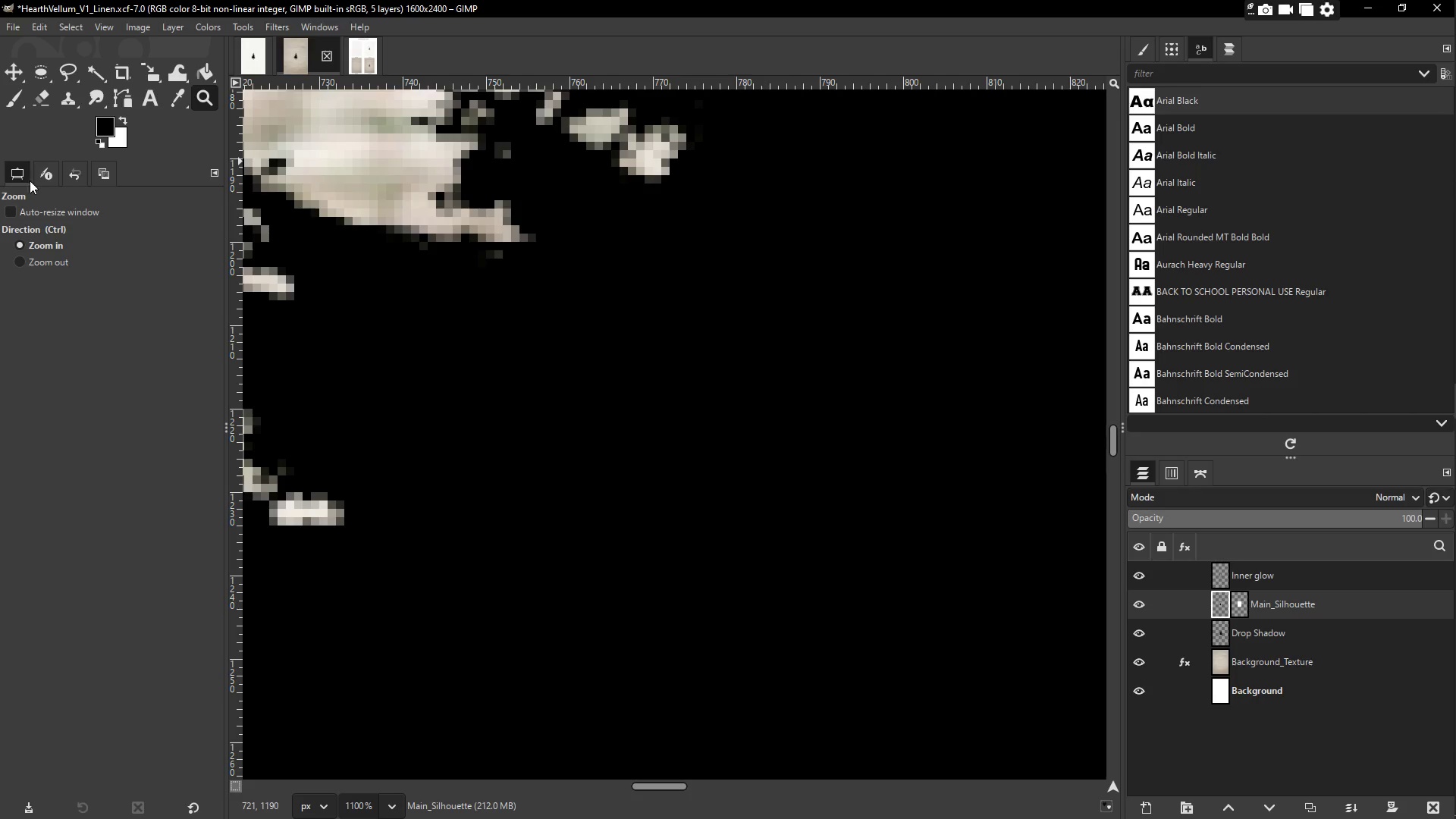 
left_click([56, 256])
 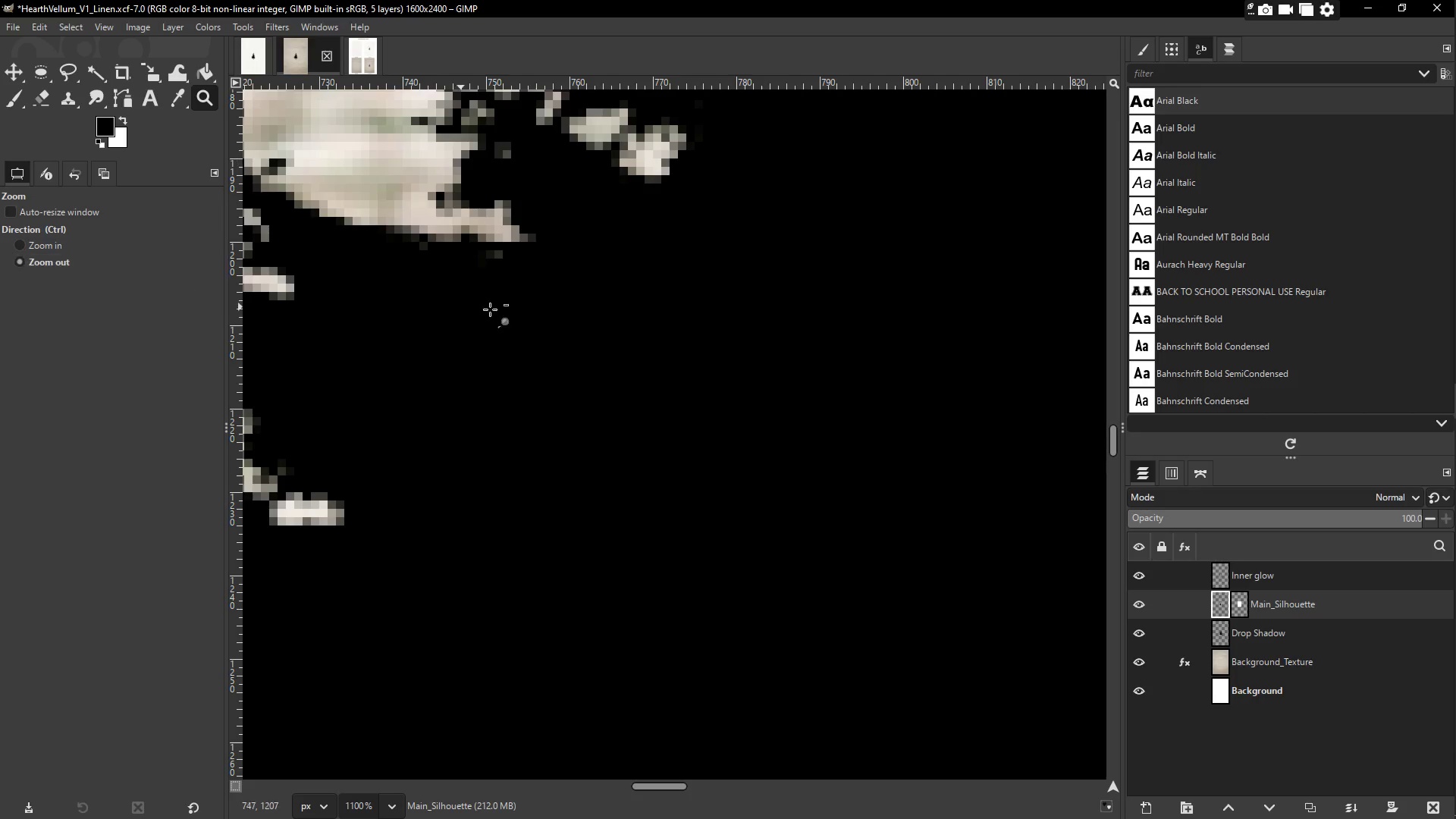 
left_click_drag(start_coordinate=[661, 318], to_coordinate=[667, 318])
 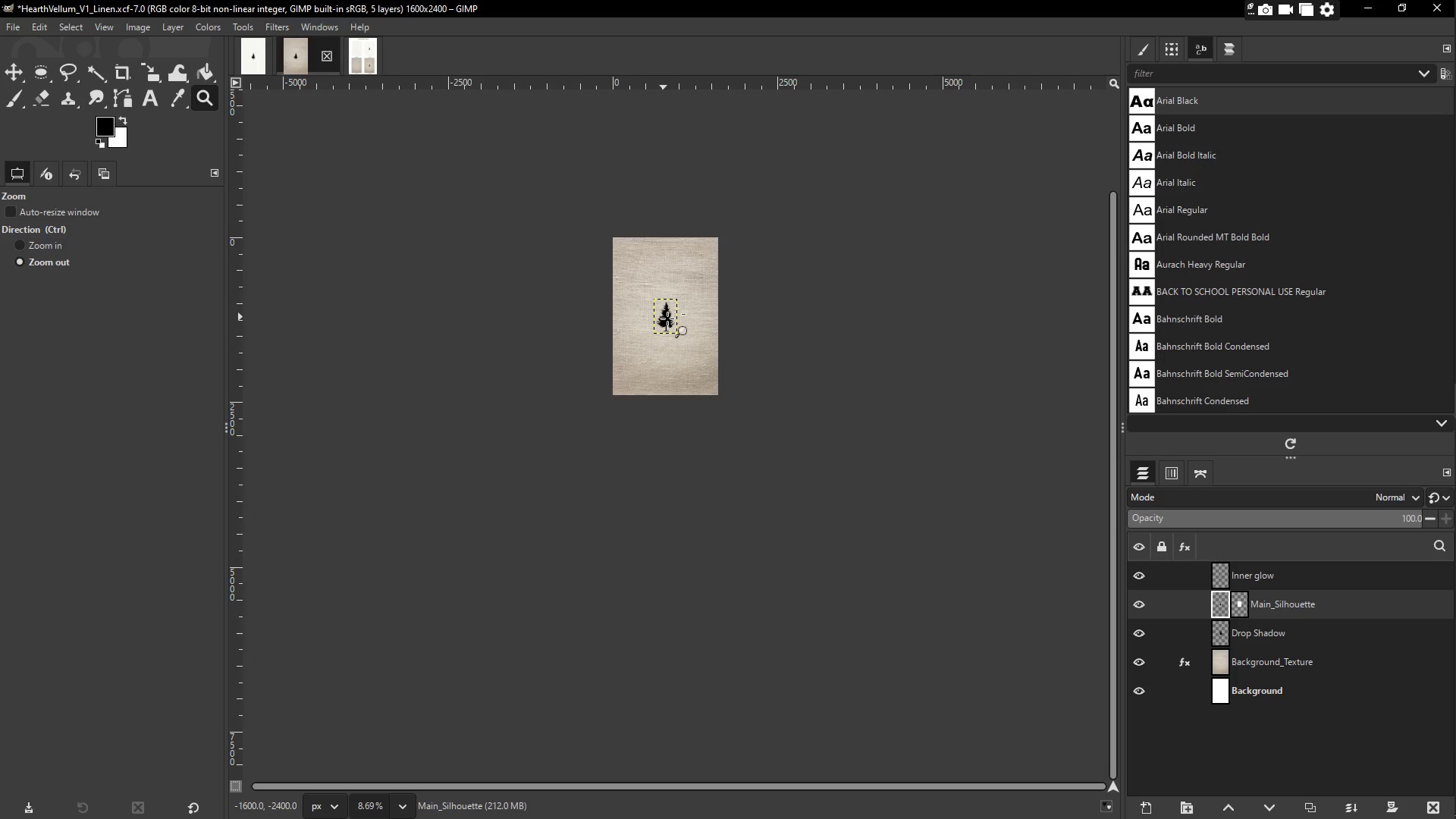 
triple_click([667, 318])
 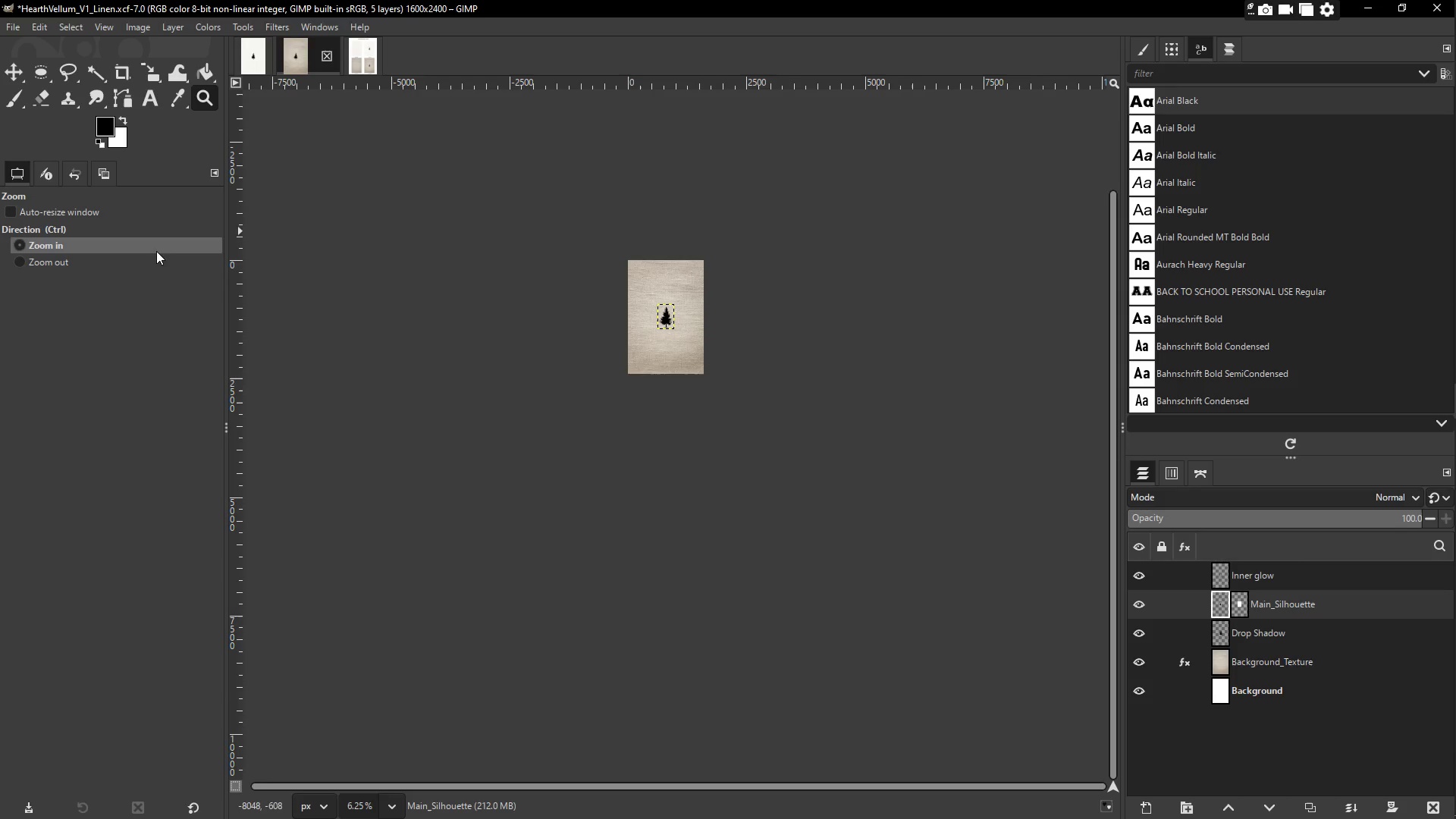 
double_click([651, 307])
 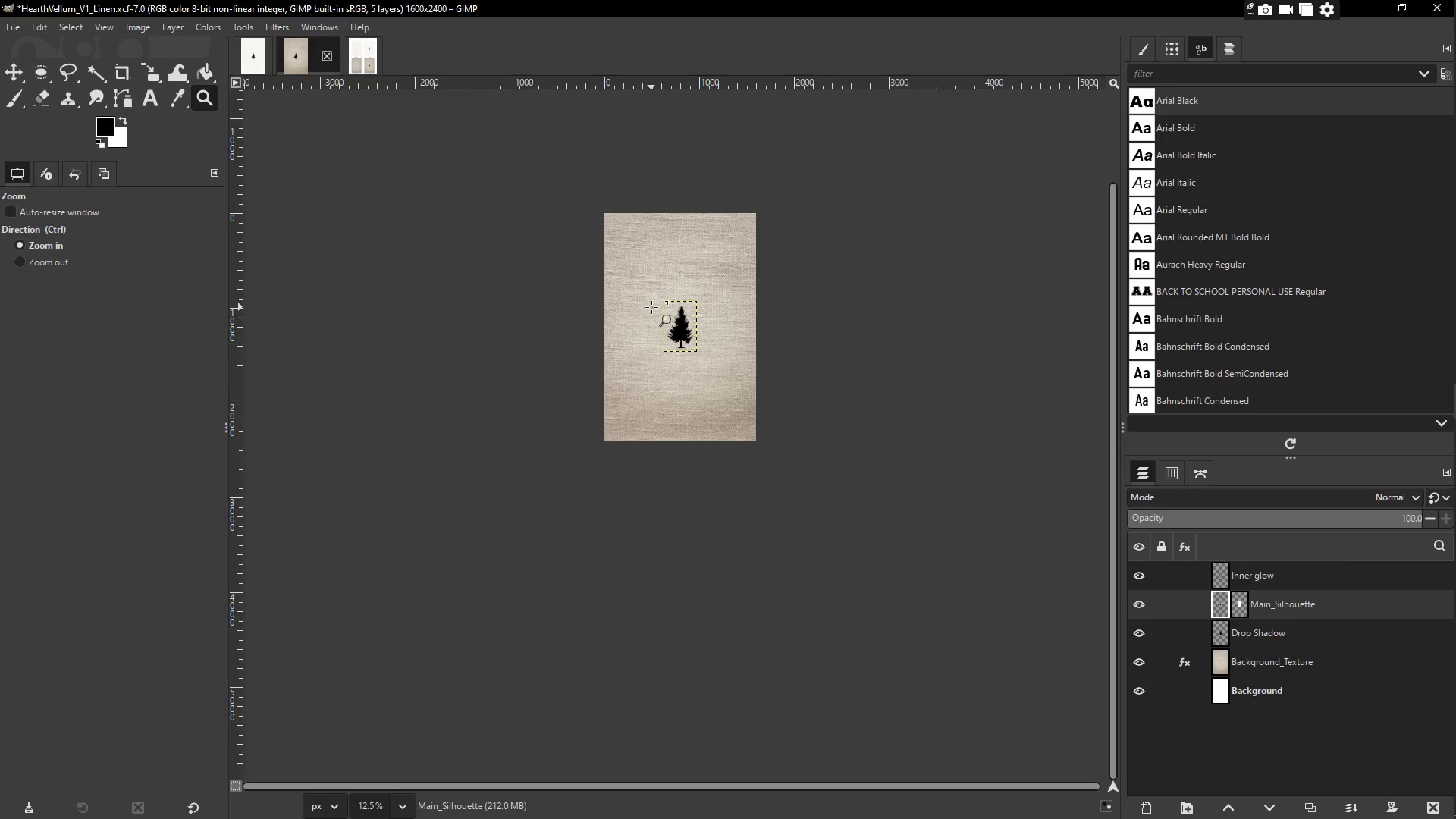 
triple_click([654, 307])
 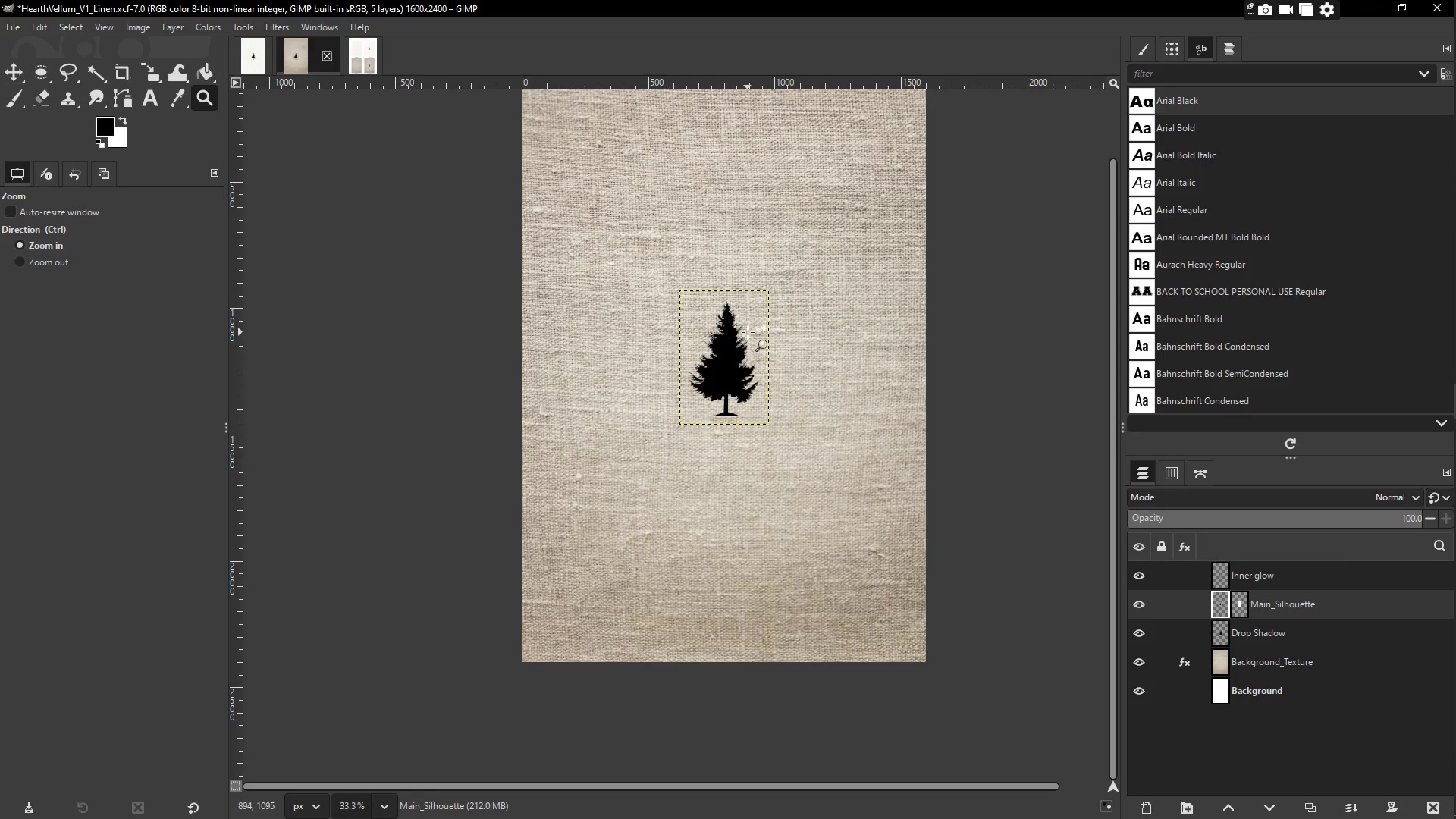 
left_click([746, 331])
 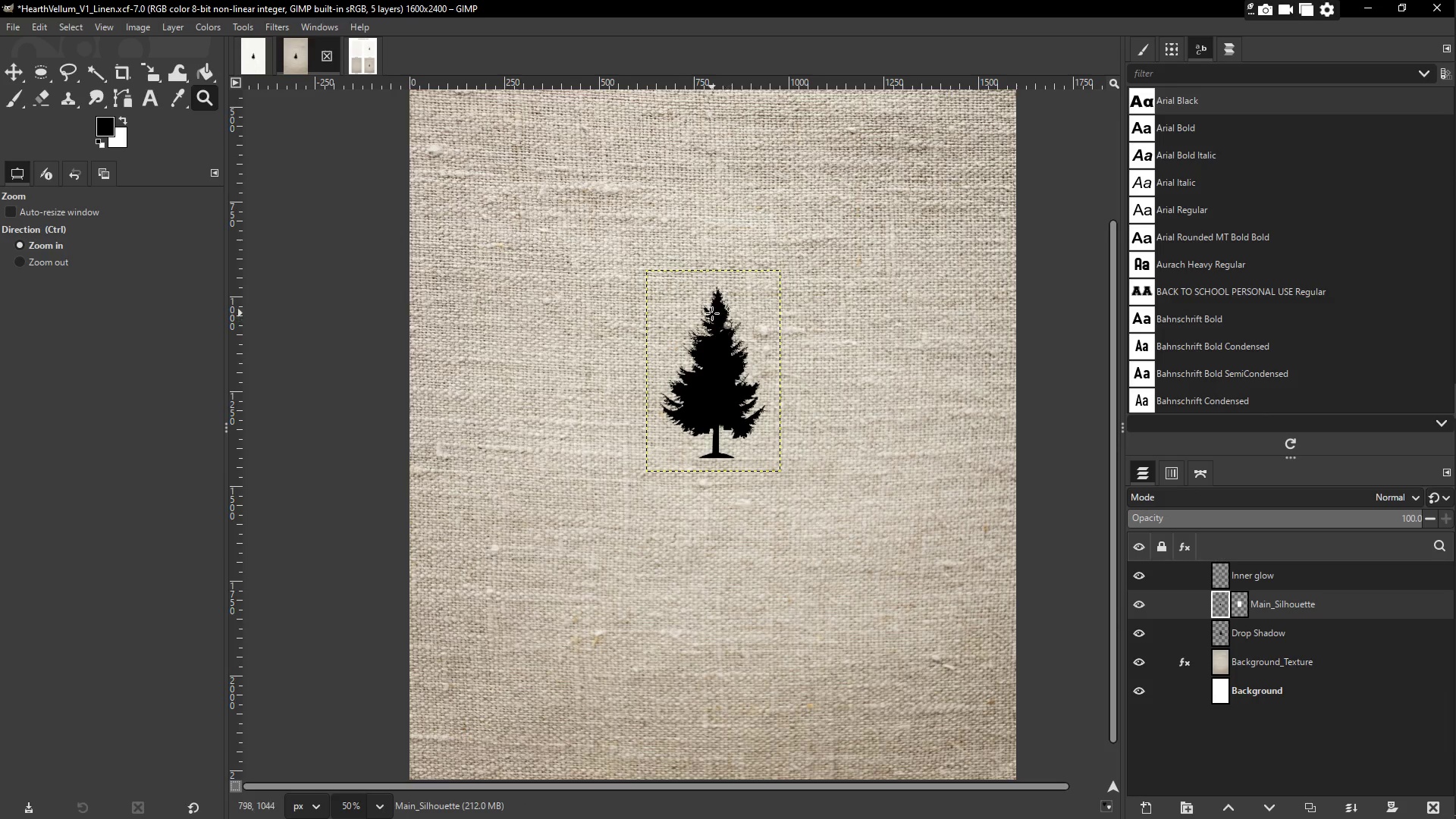 
scroll: coordinate [505, 230], scroll_direction: none, amount: 0.0
 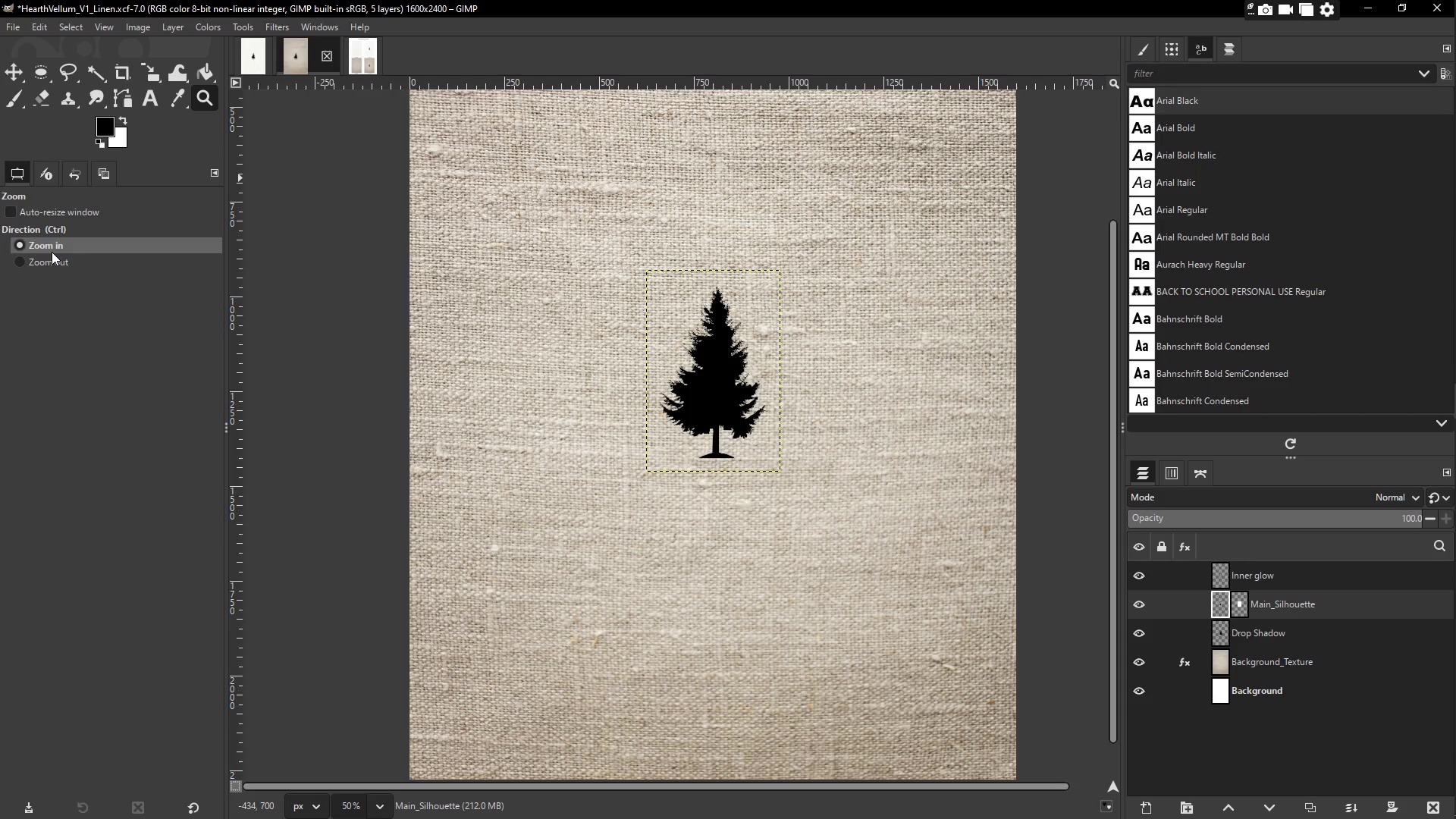 
left_click([58, 259])
 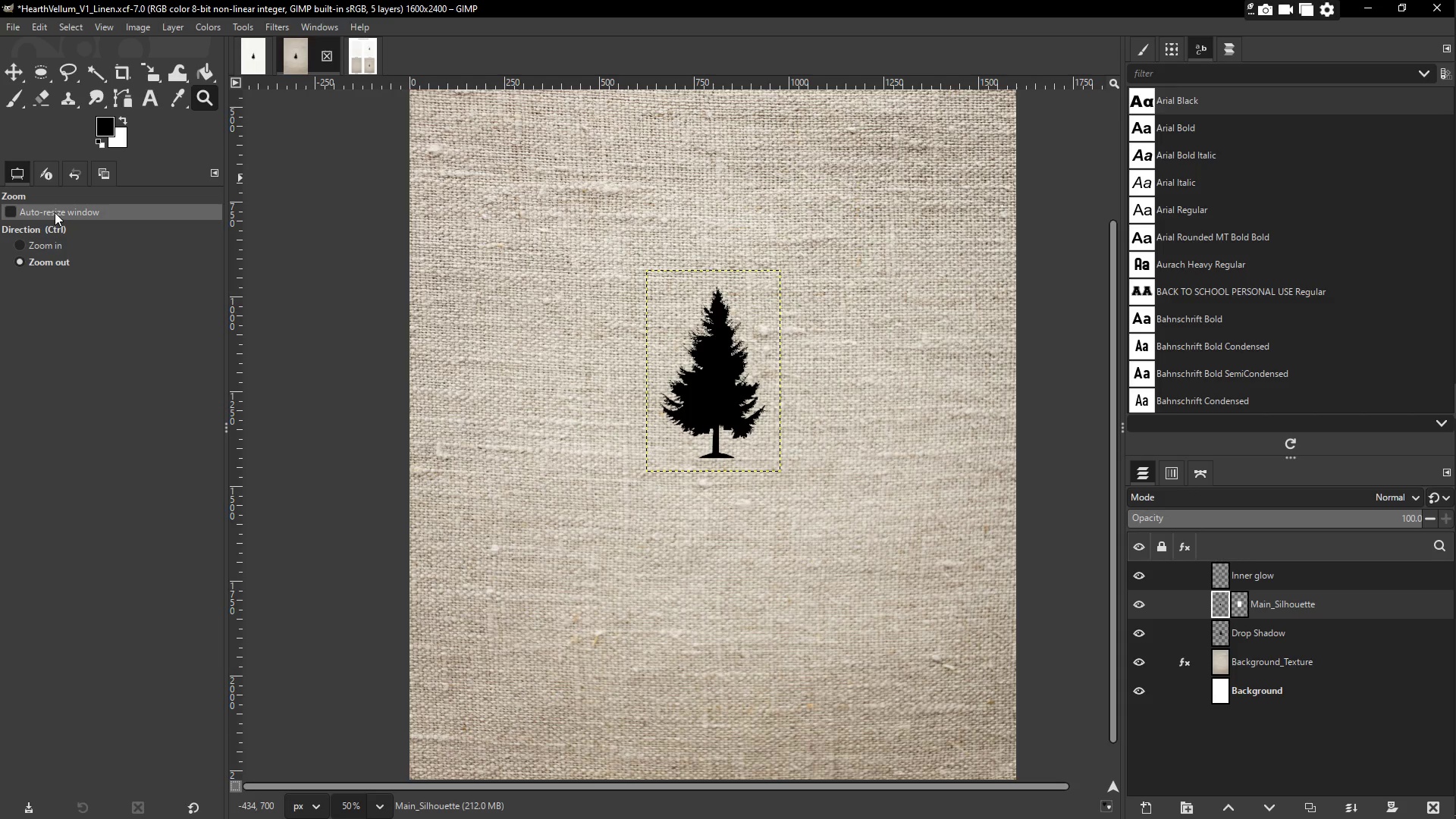 
left_click([55, 212])
 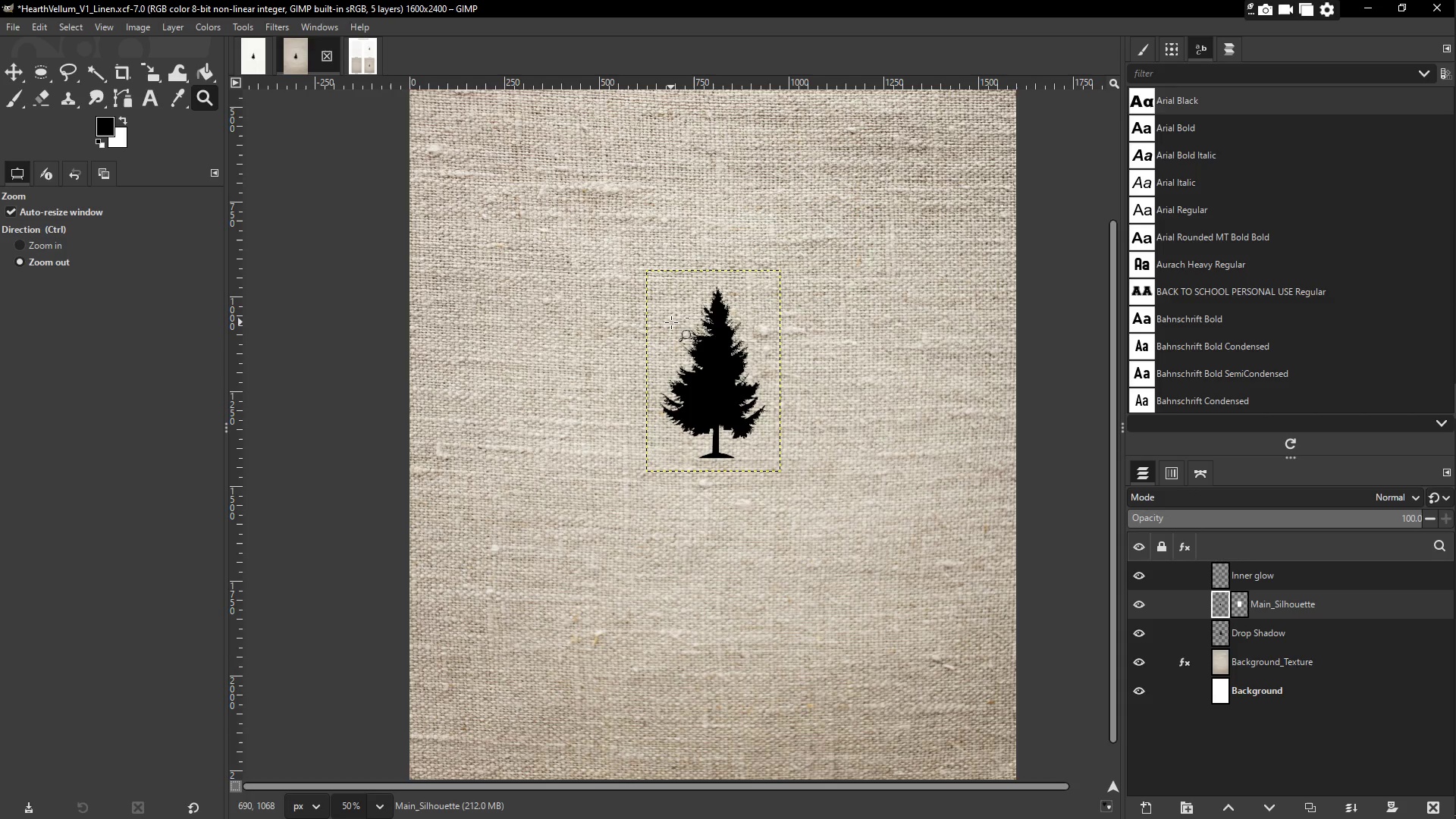 
left_click([672, 322])
 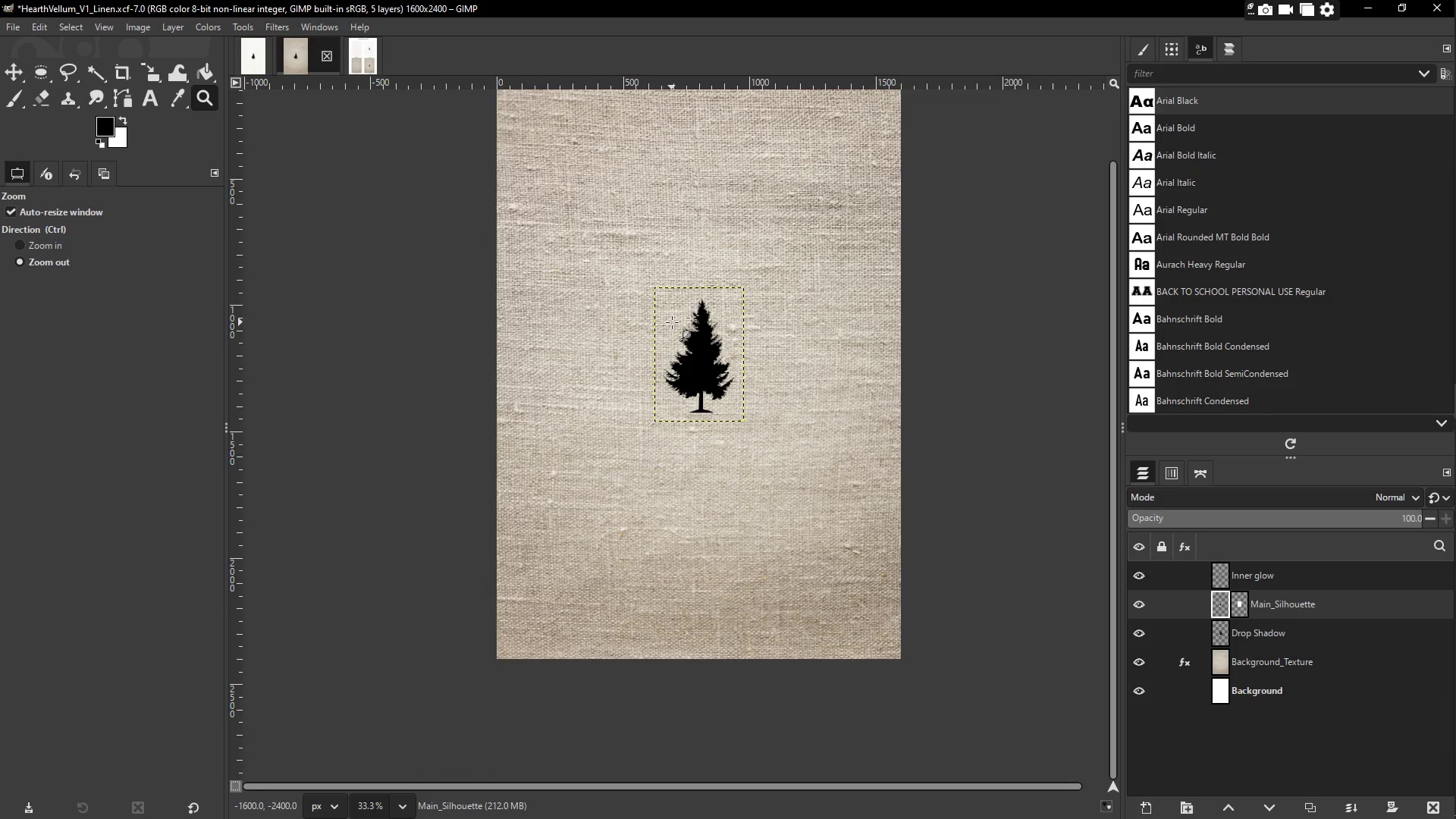 
scroll: coordinate [658, 314], scroll_direction: up, amount: 1.0
 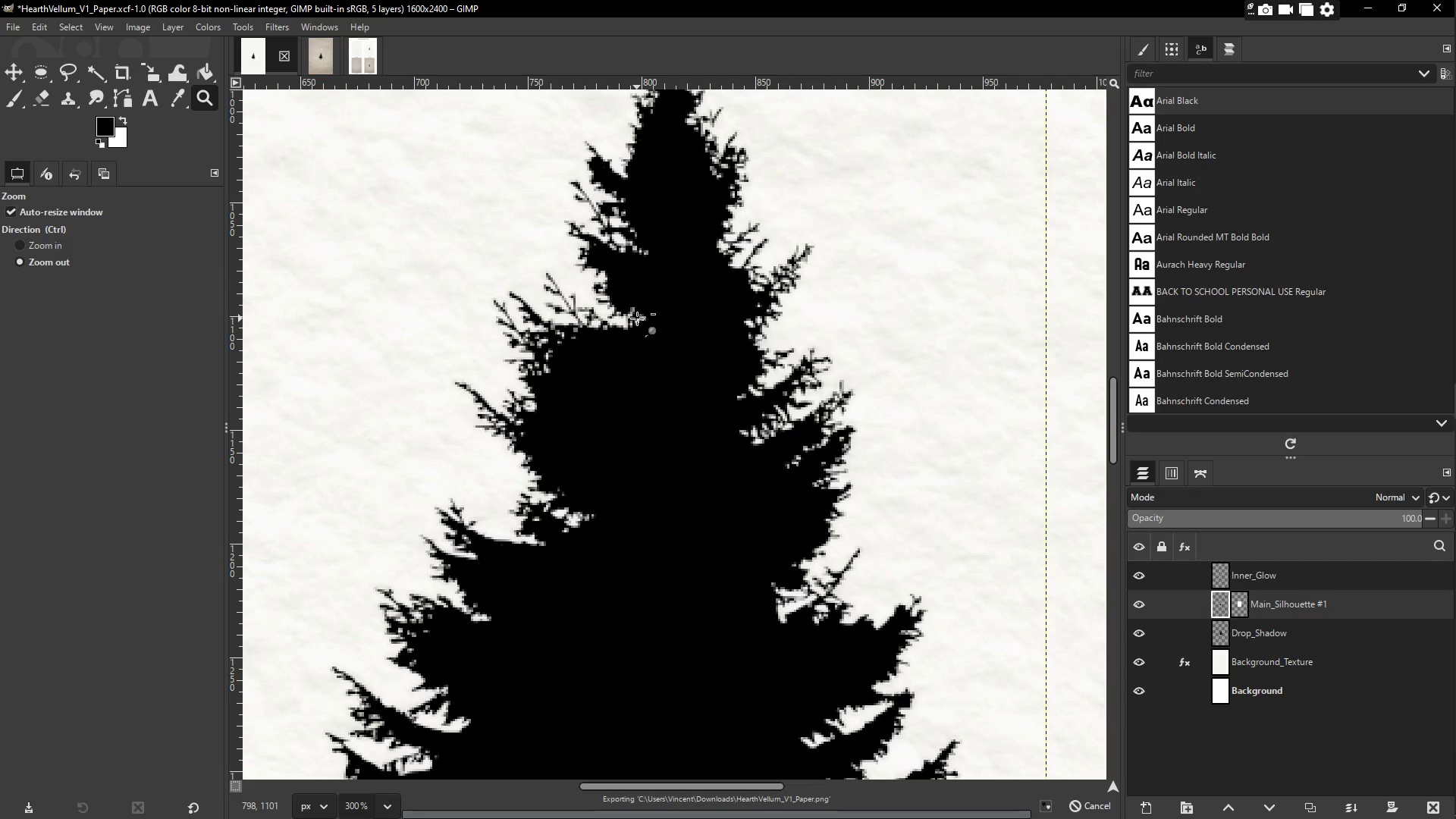 
double_click([637, 318])
 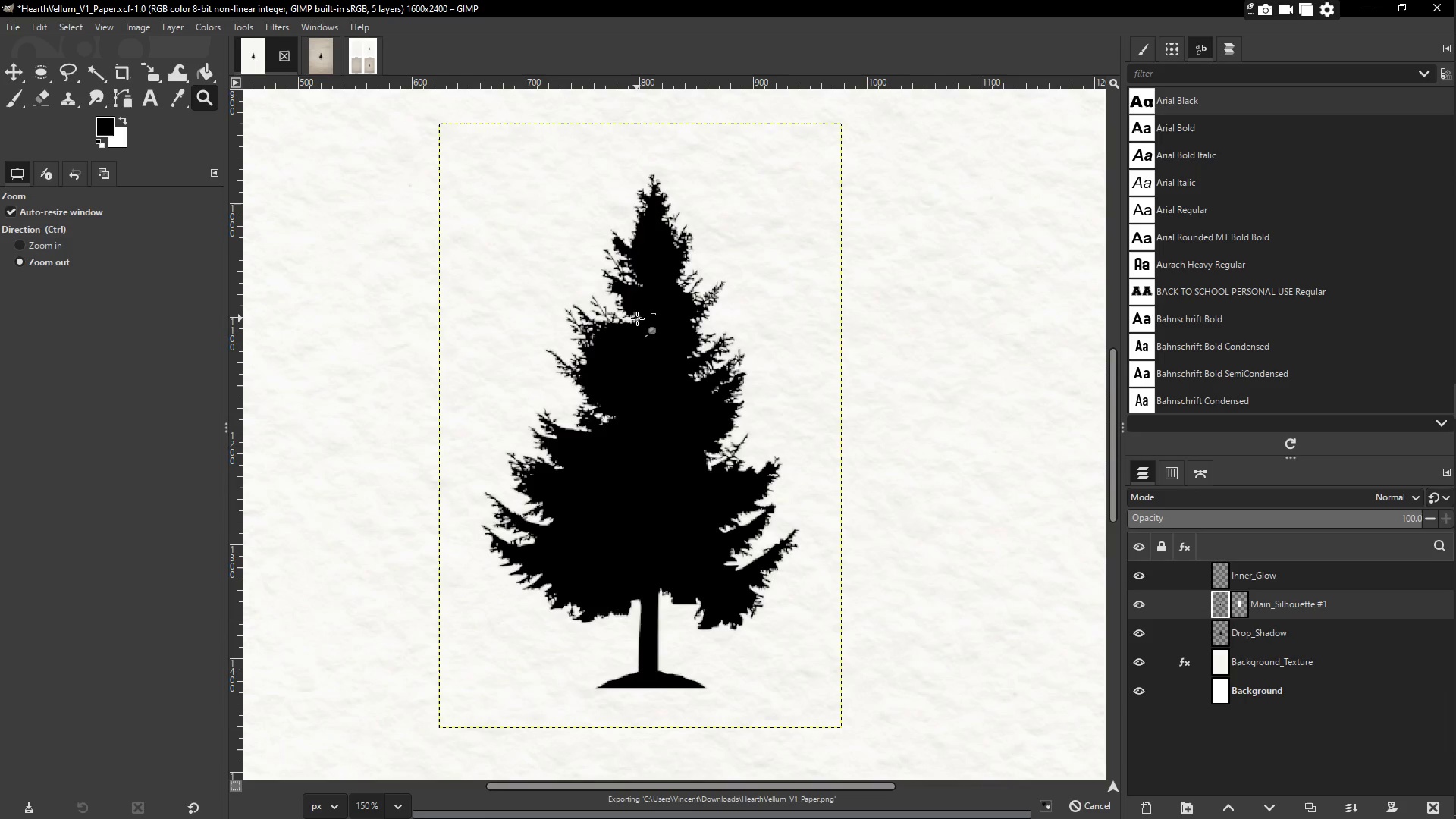 
triple_click([637, 318])
 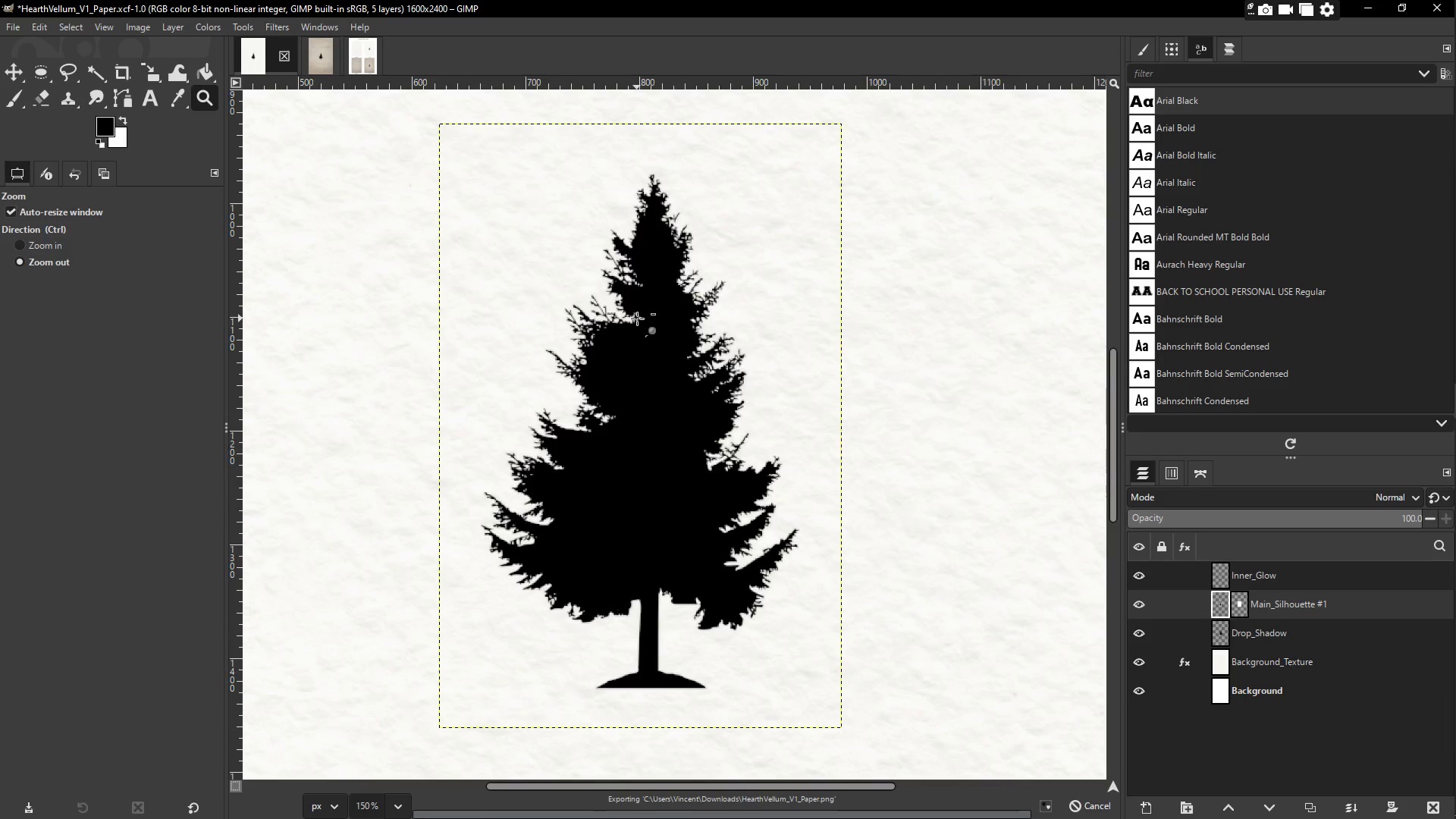 
triple_click([637, 318])
 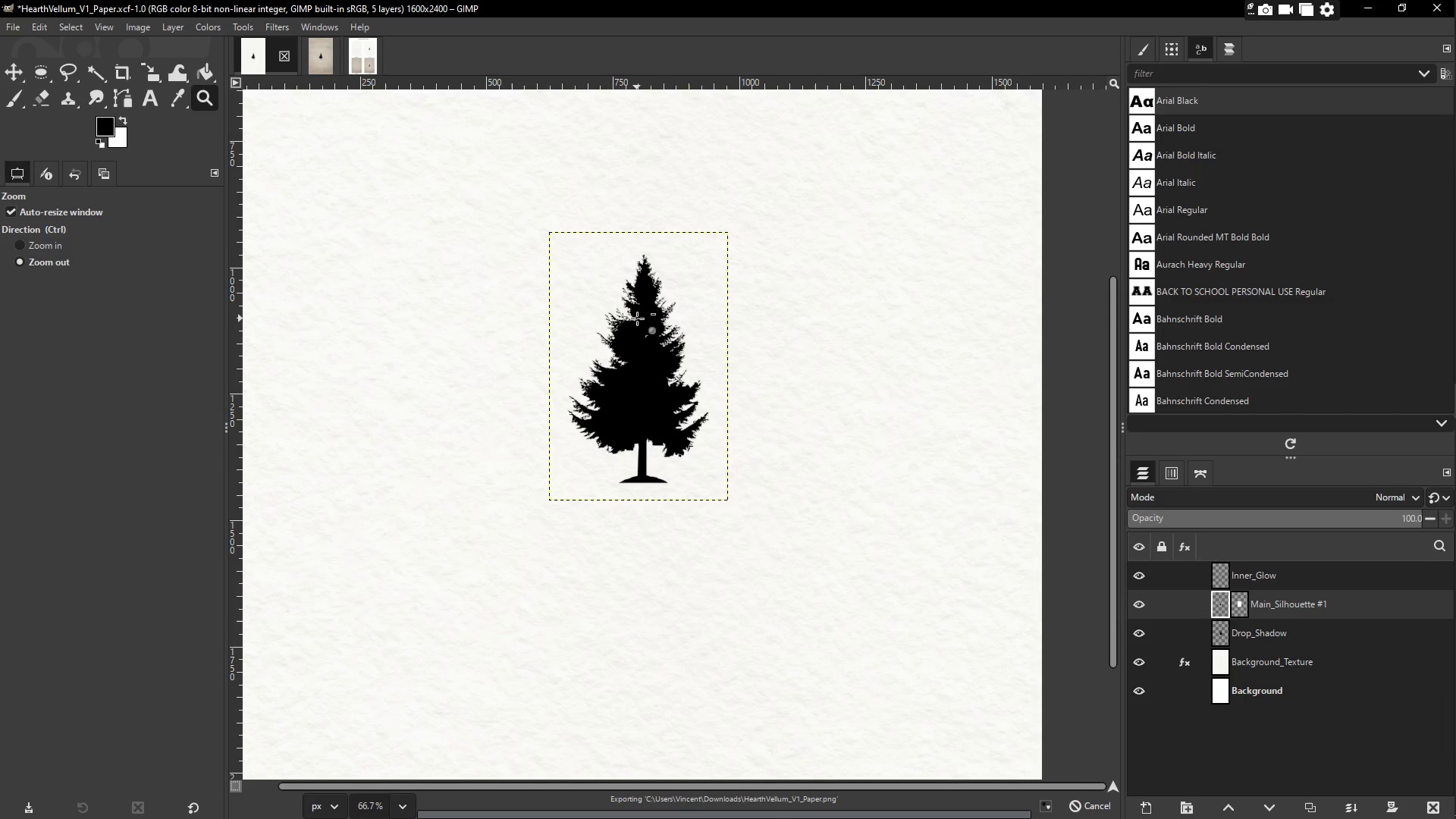 
triple_click([637, 318])
 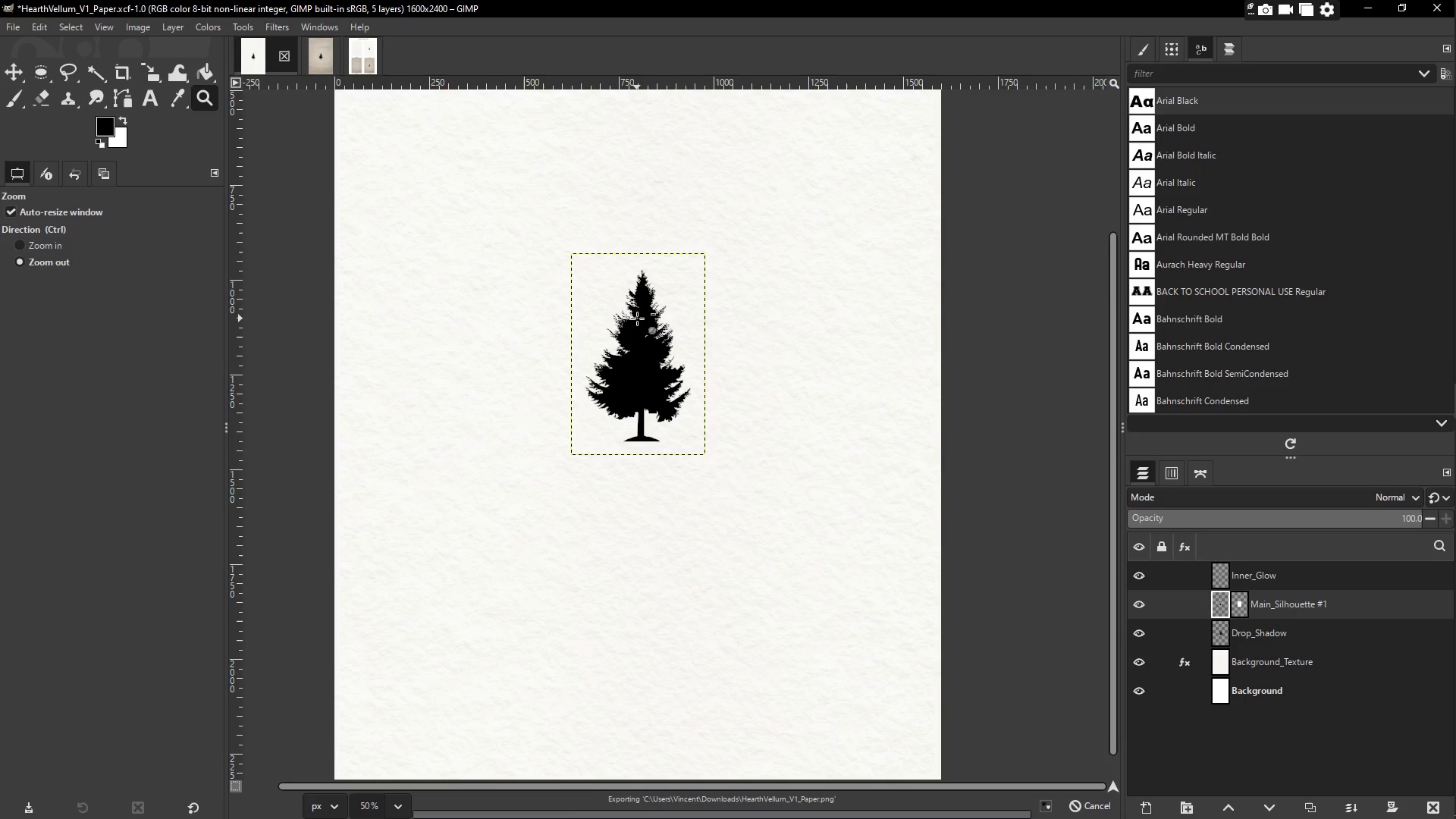 
triple_click([637, 318])
 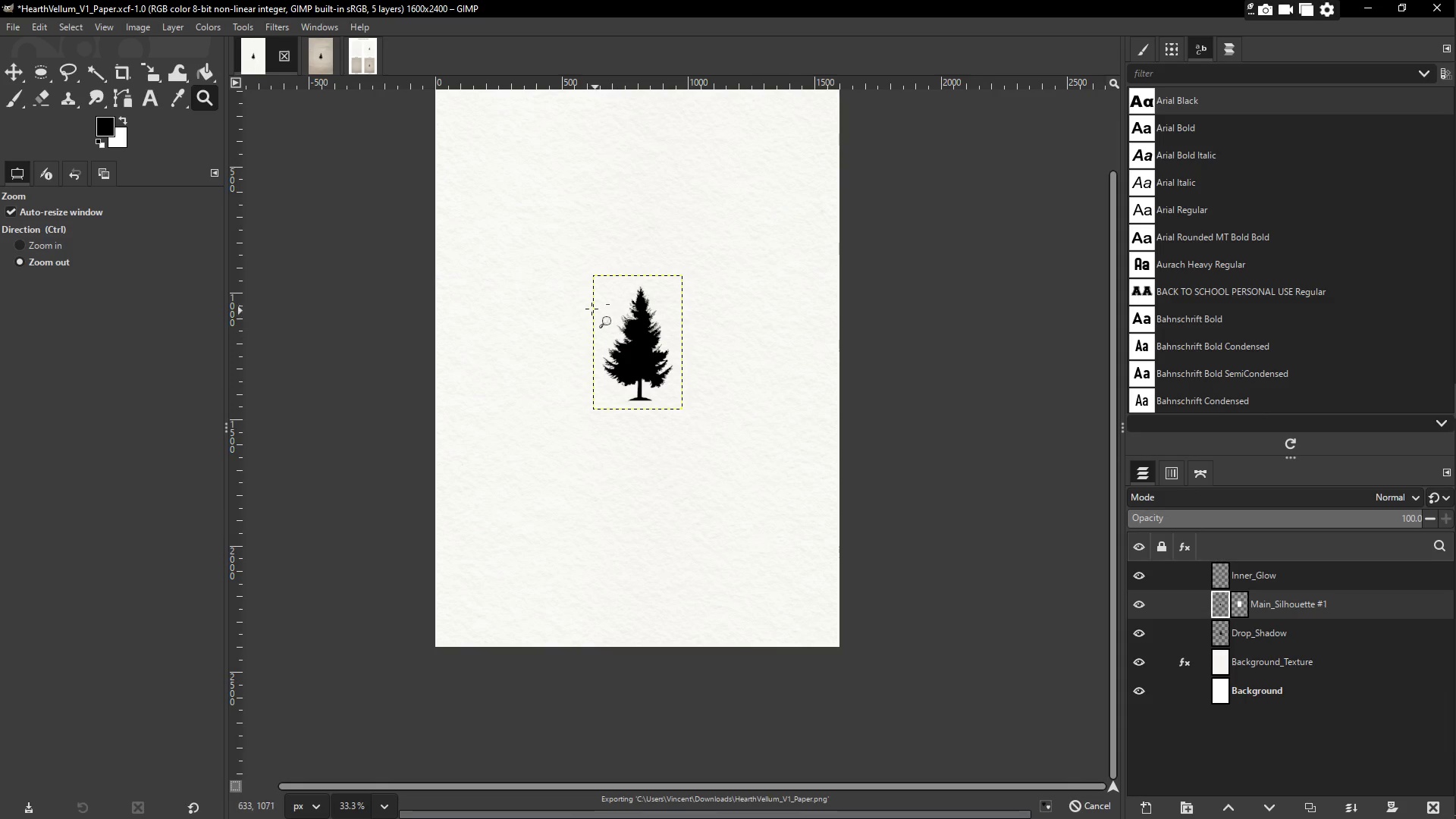 
scroll: coordinate [572, 300], scroll_direction: up, amount: 1.0
 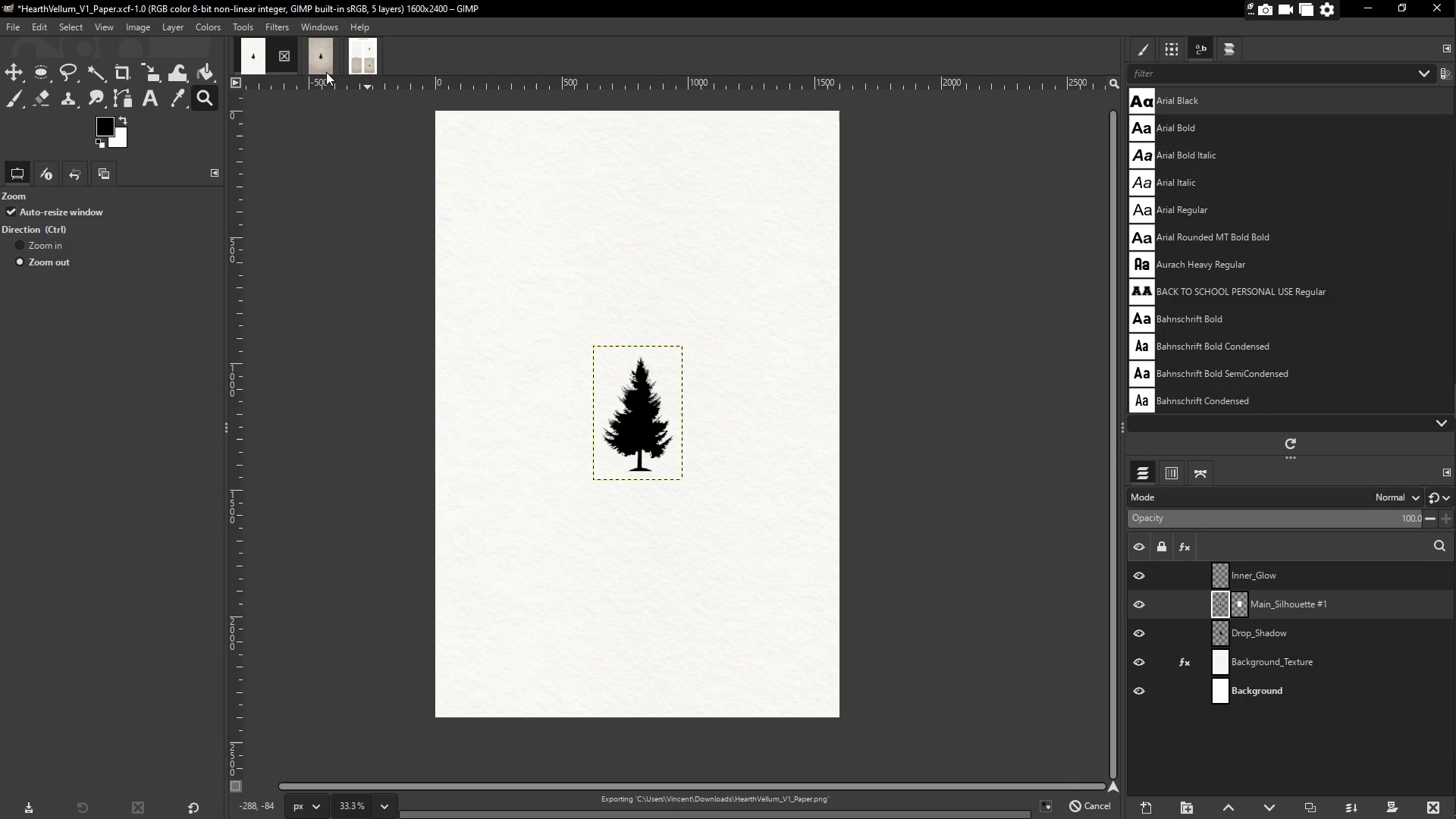 
left_click([331, 64])
 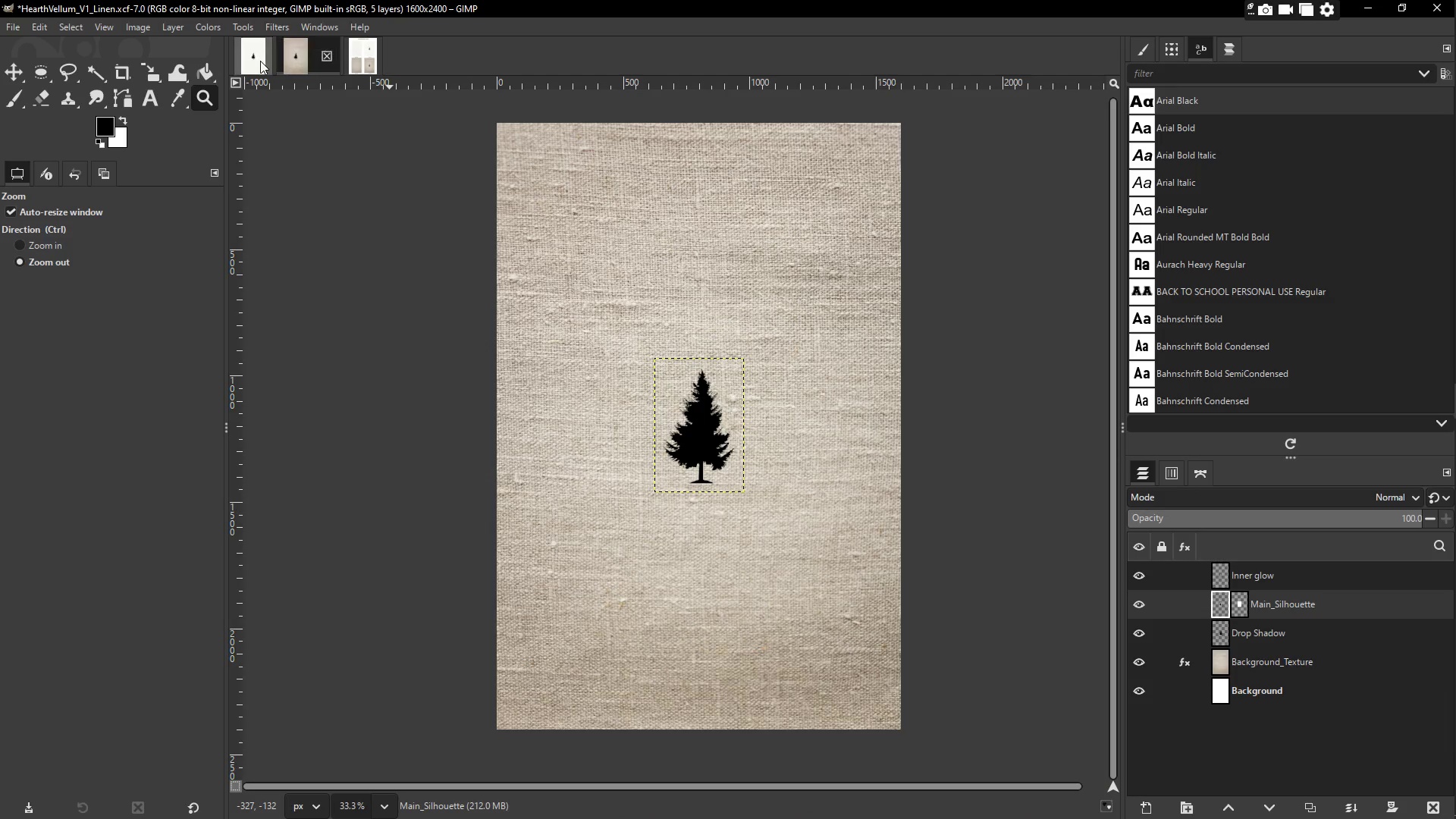 
left_click([253, 63])
 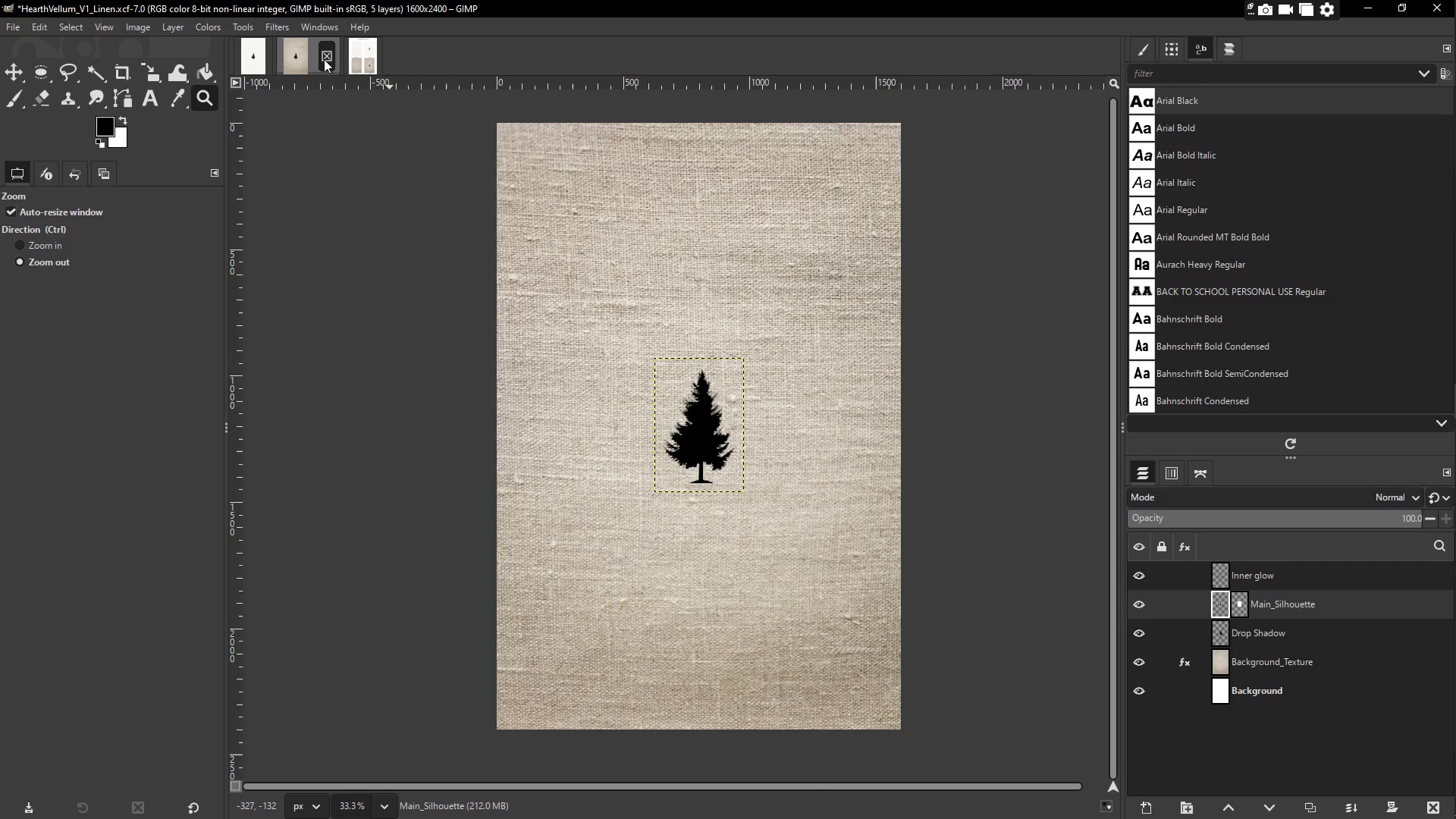 
left_click([265, 62])
 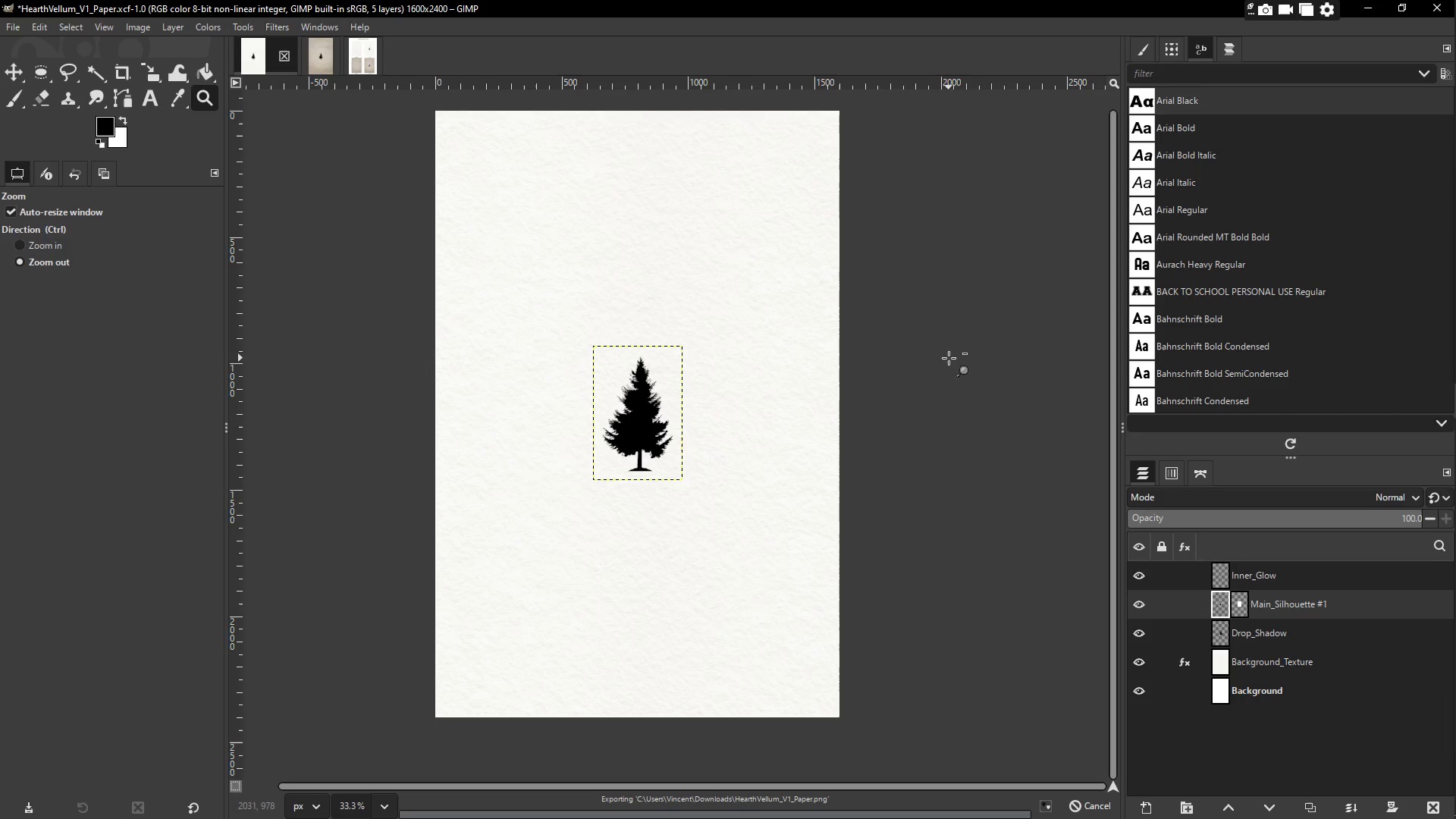 
left_click([1270, 578])
 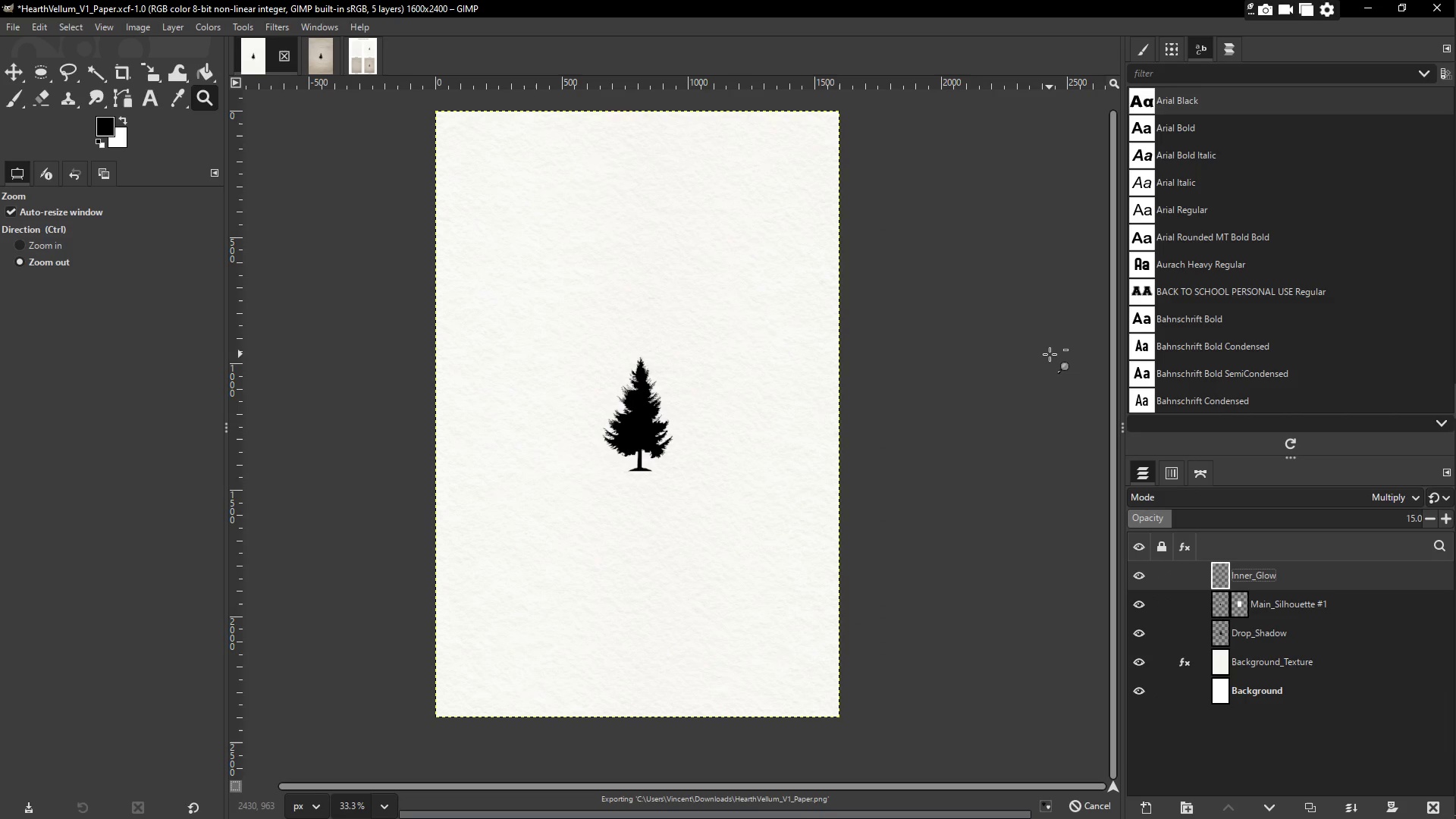 
wait(6.68)
 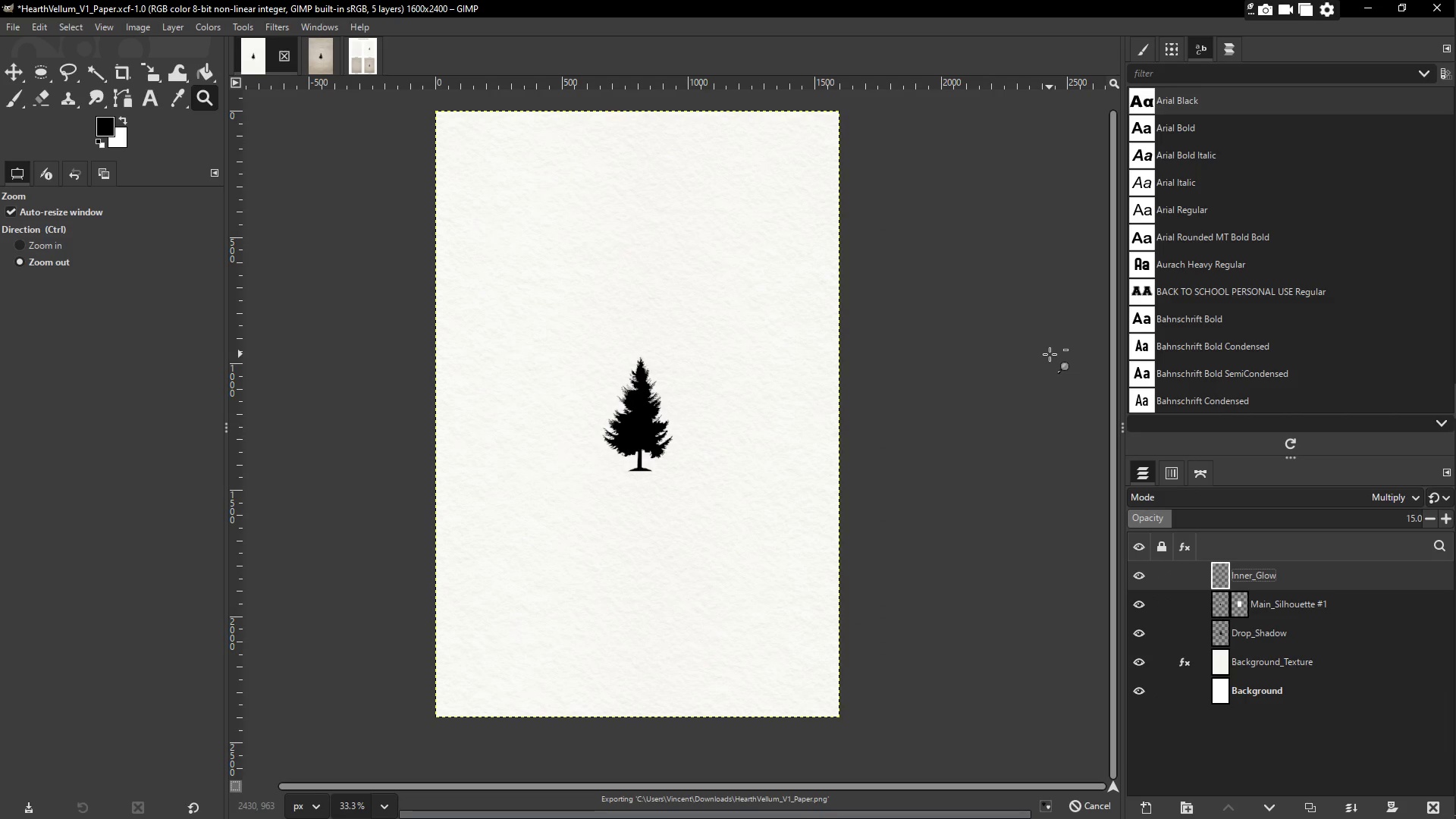 
mouse_move([1440, 364])
 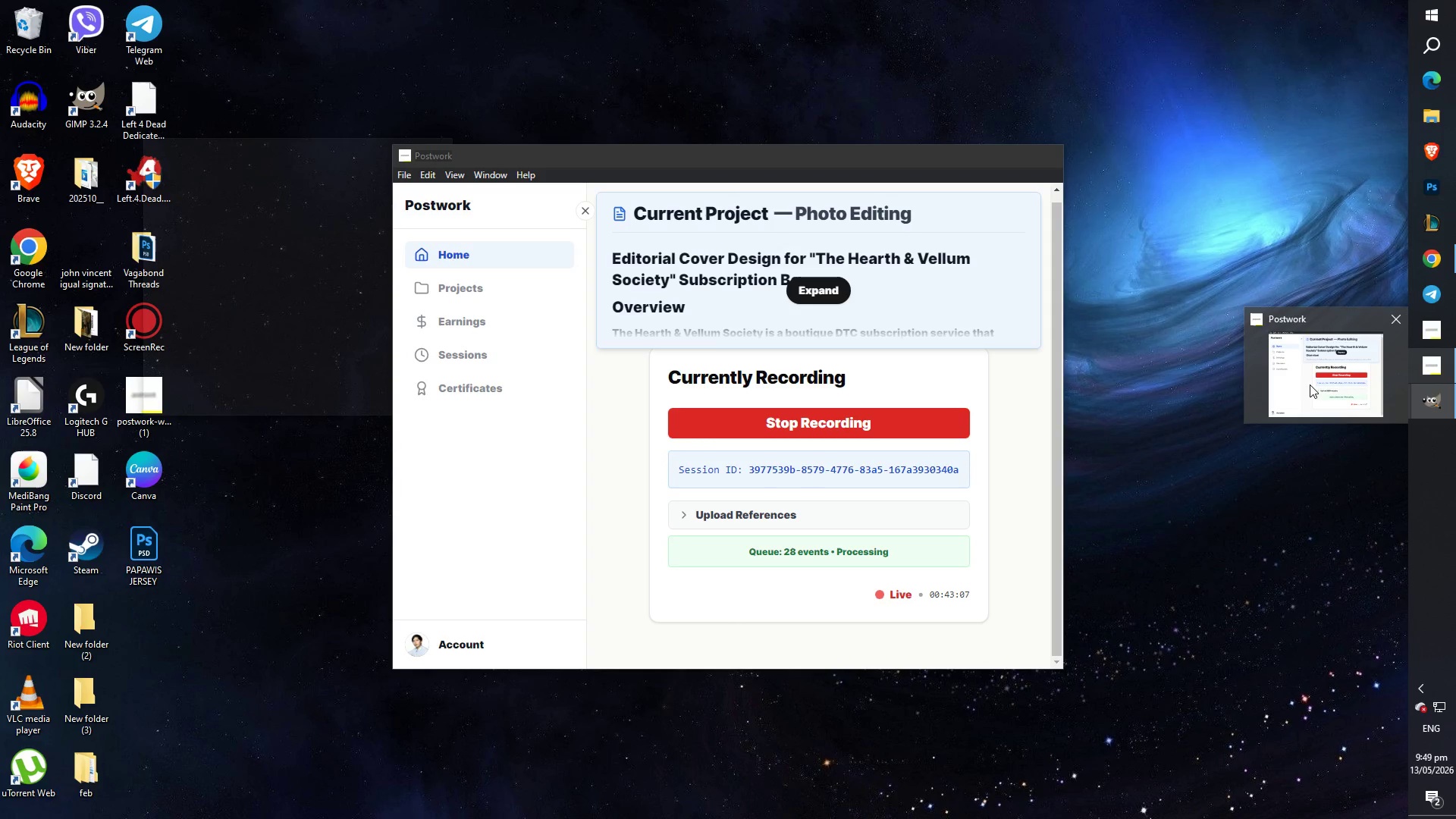 
left_click([1288, 388])